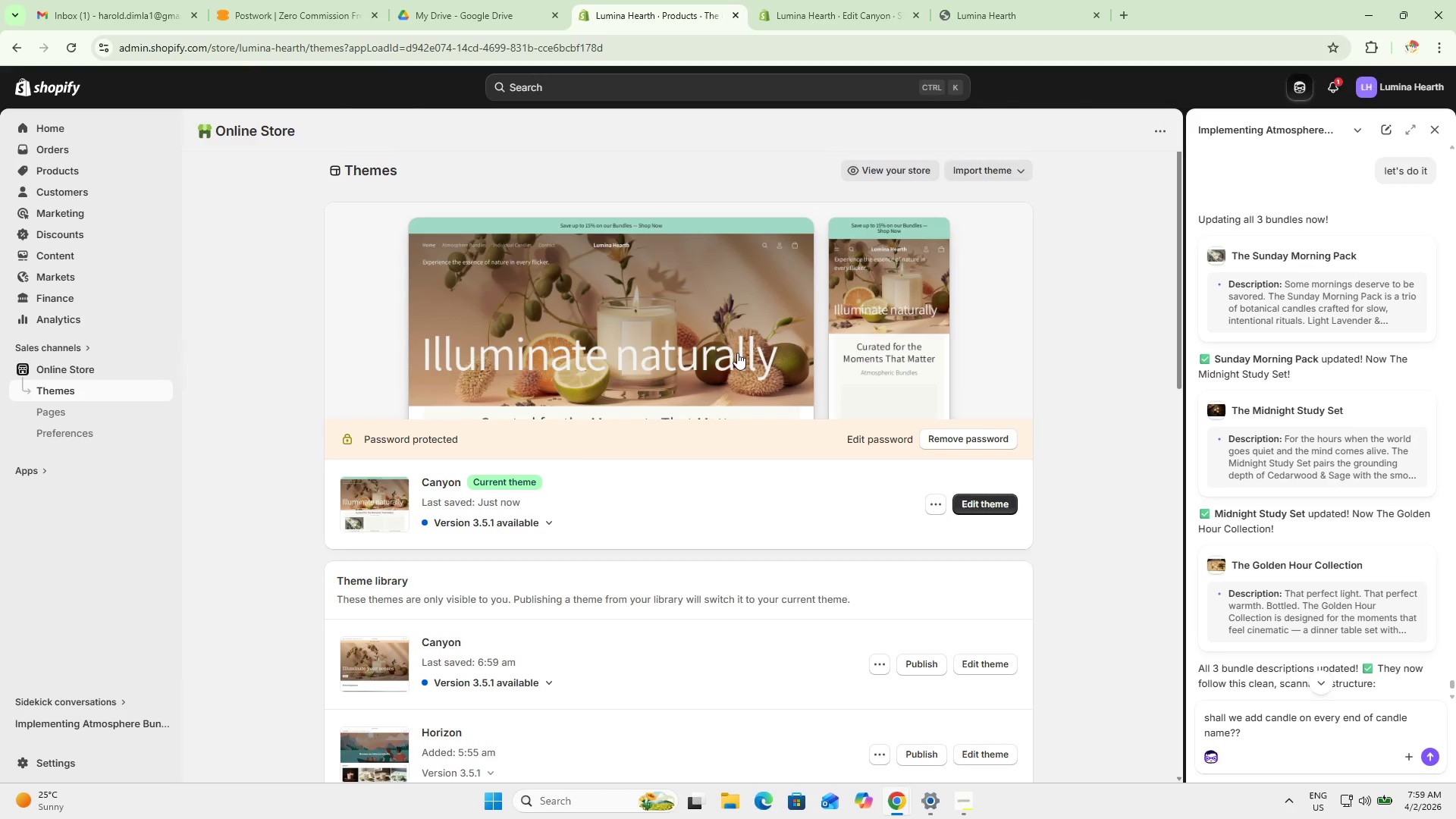 
scroll: coordinate [736, 351], scroll_direction: down, amount: 1.0
 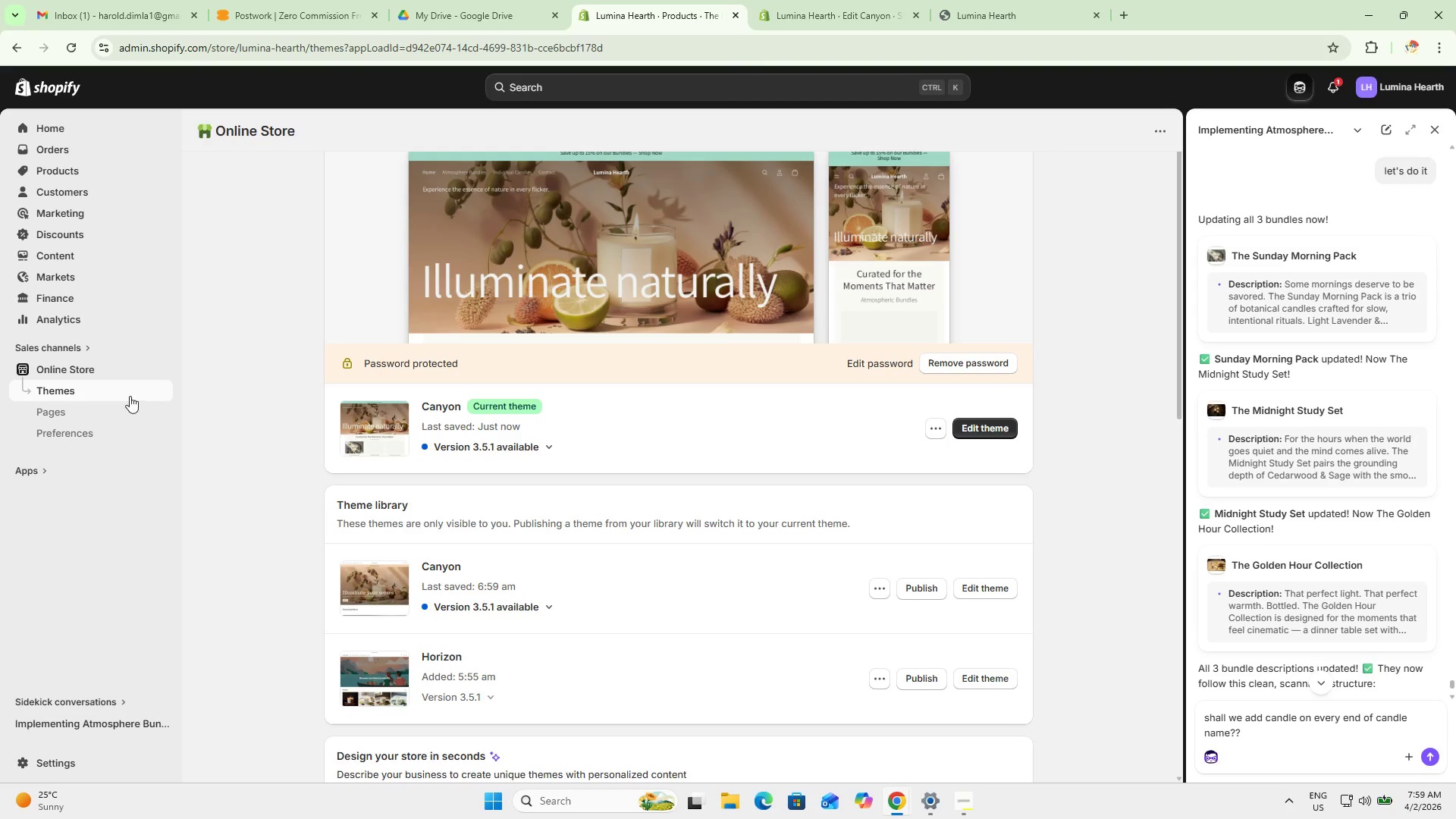 
left_click([158, 364])
 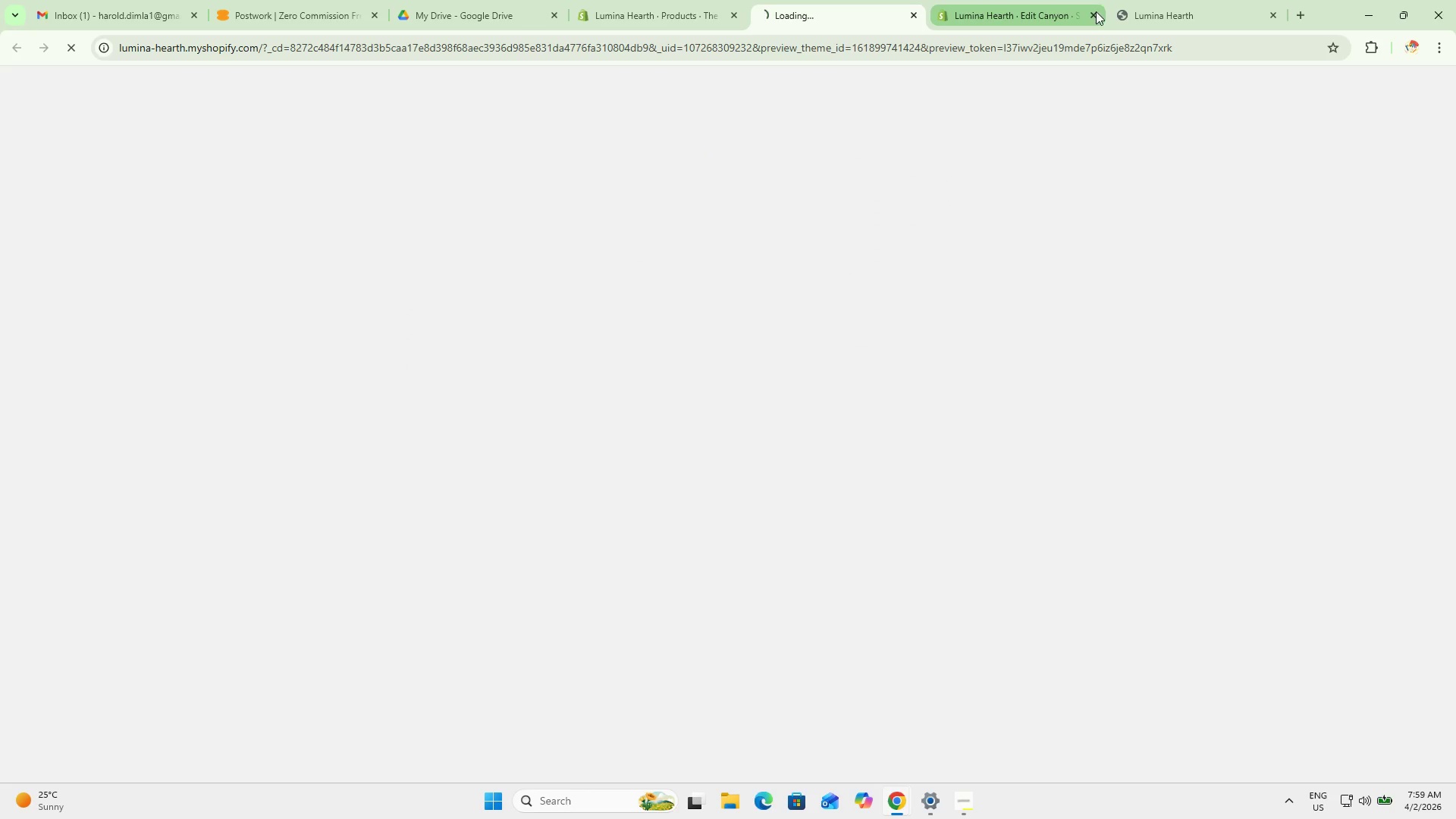 
left_click([1099, 17])
 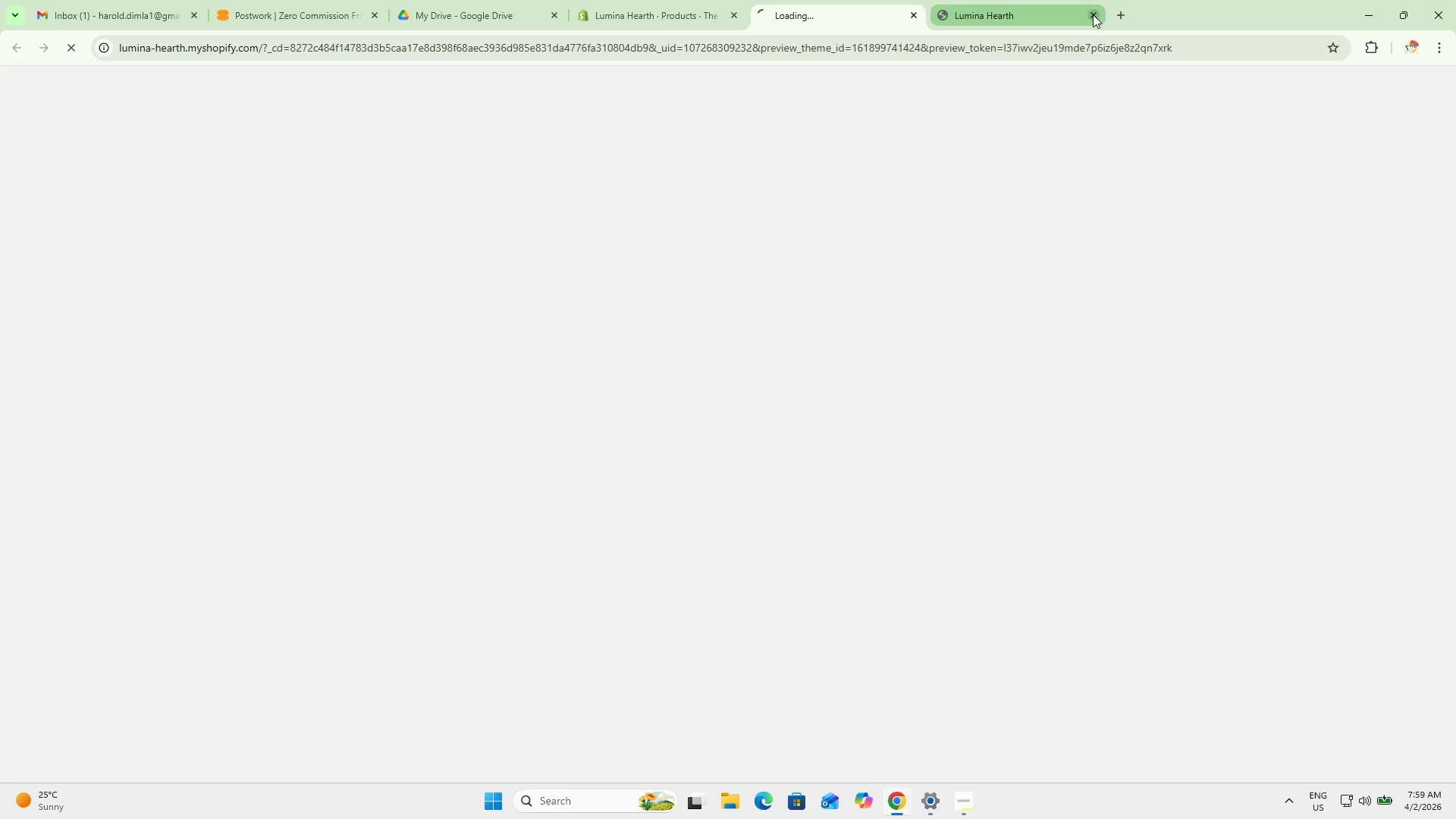 
left_click([1092, 14])
 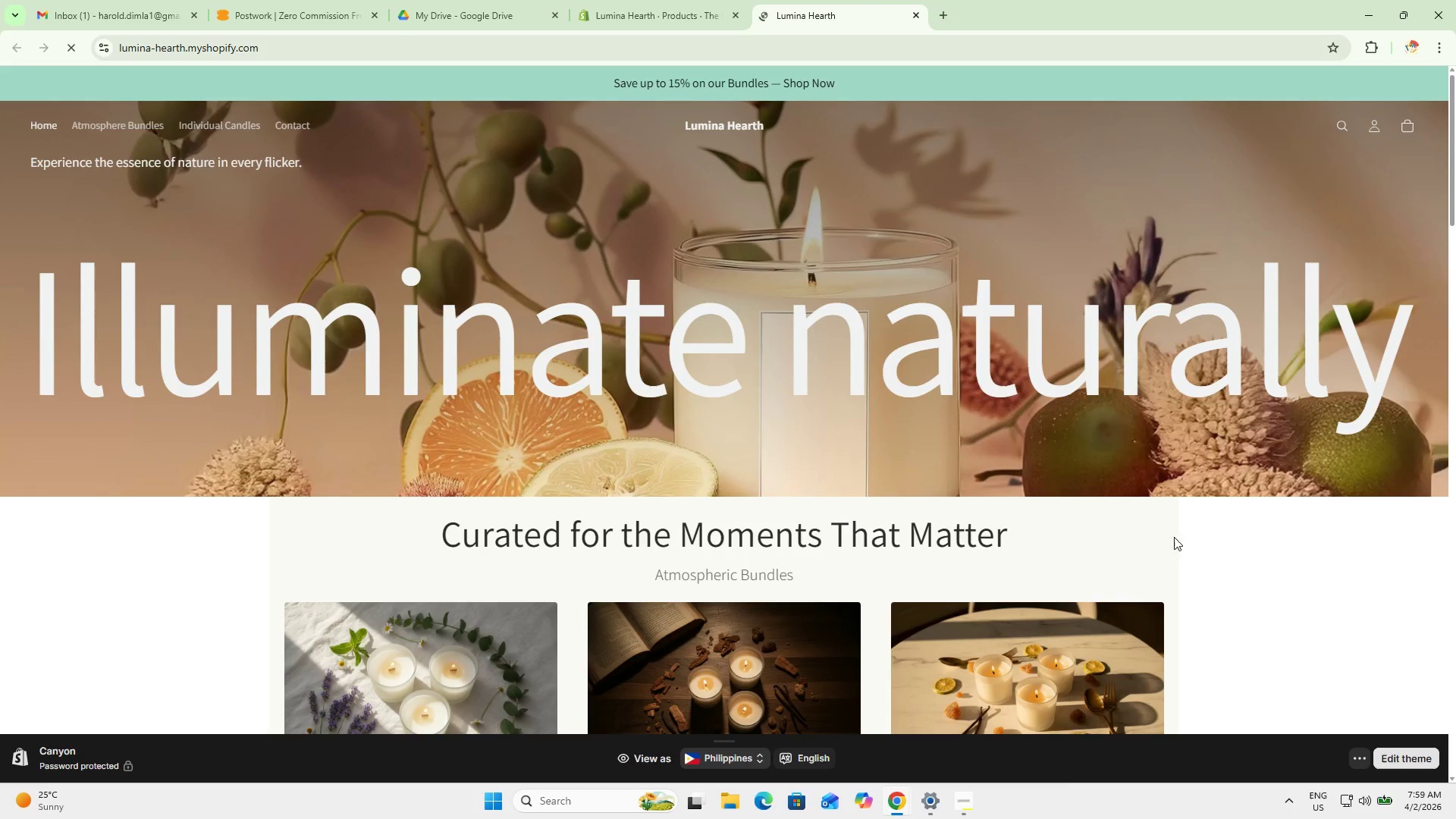 
left_click([1357, 754])
 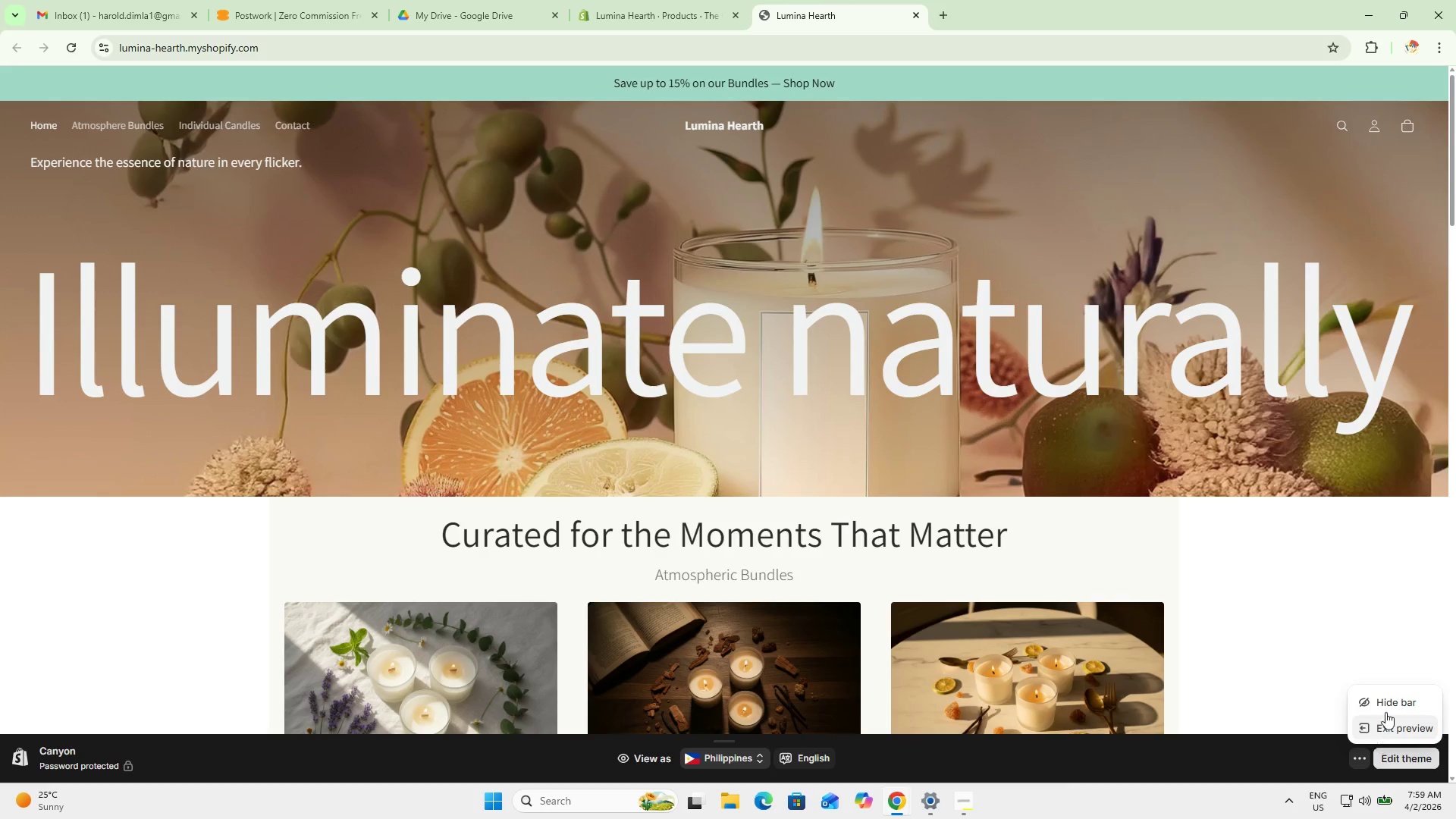 
left_click([1388, 703])
 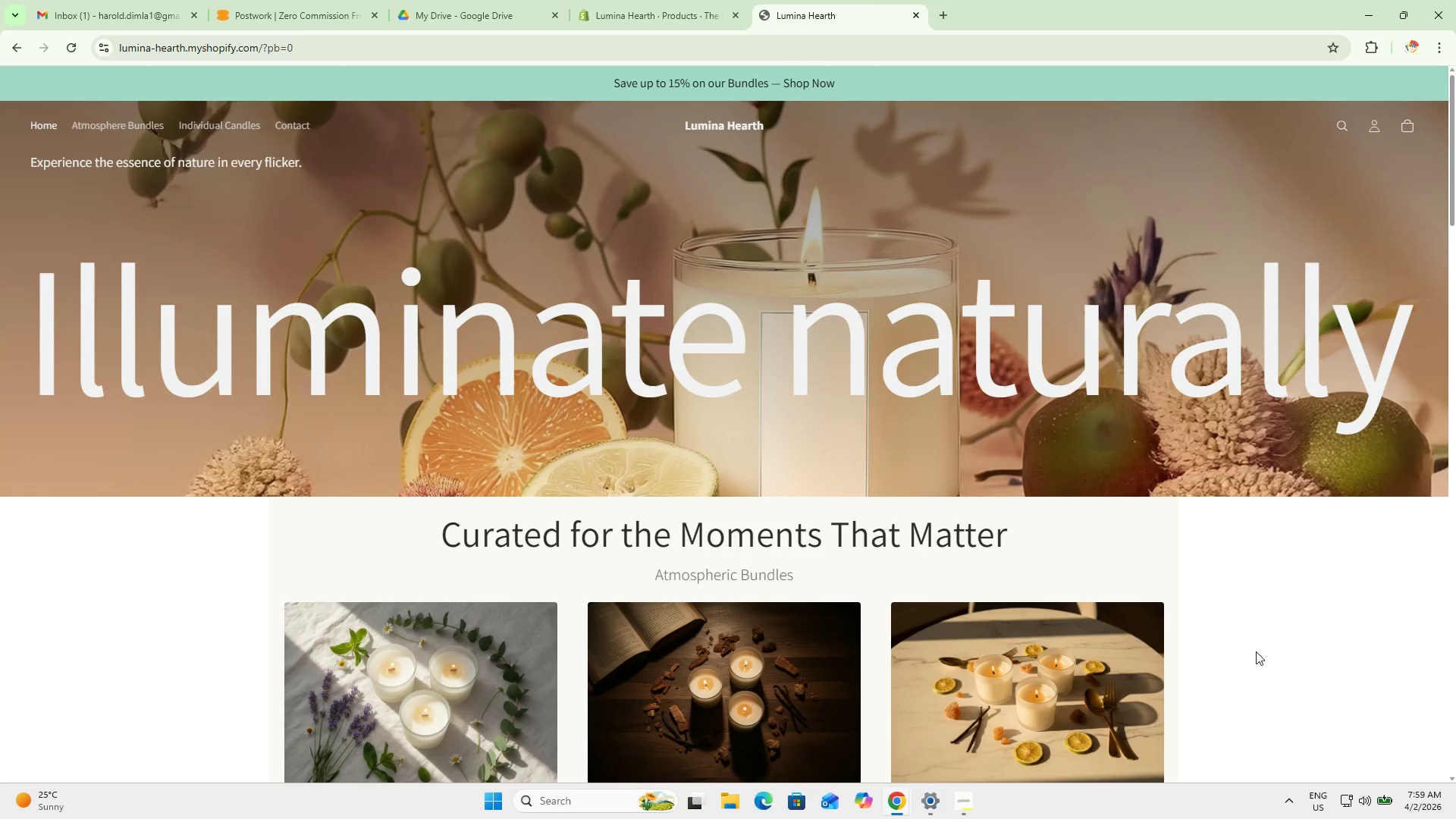 
wait(6.64)
 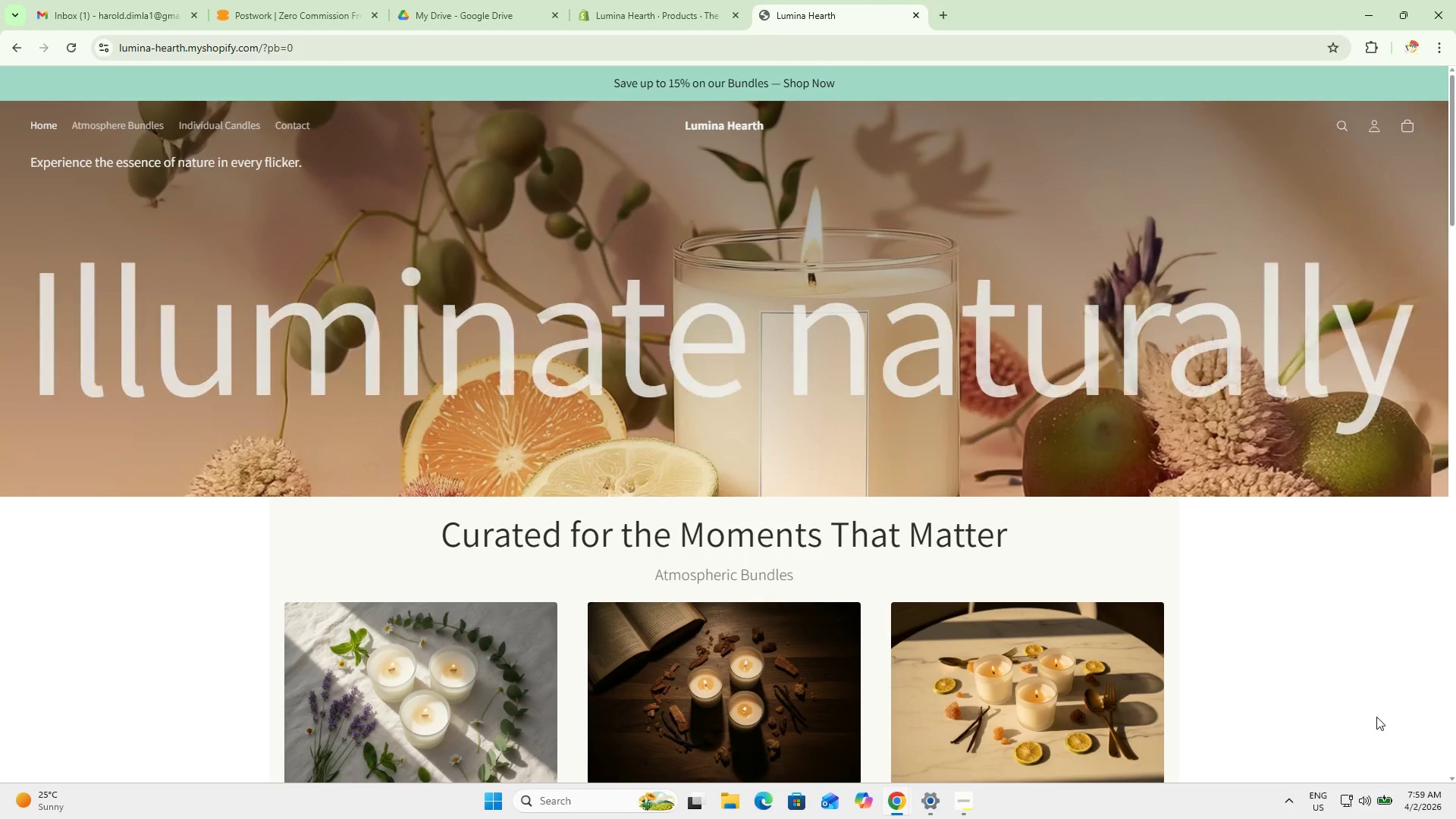 
scroll: coordinate [1279, 494], scroll_direction: down, amount: 4.0
 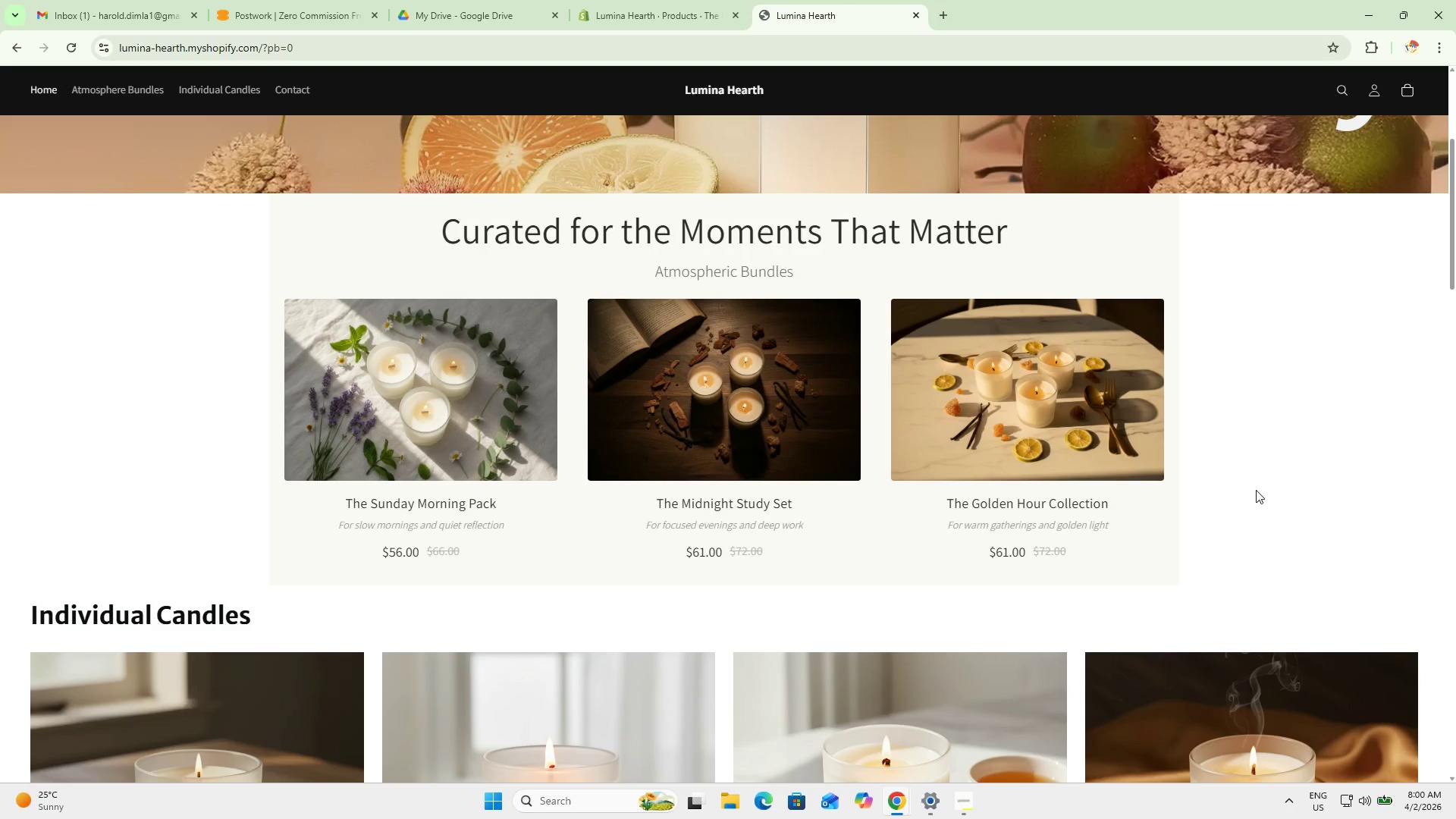 
scroll: coordinate [1256, 490], scroll_direction: up, amount: 4.0
 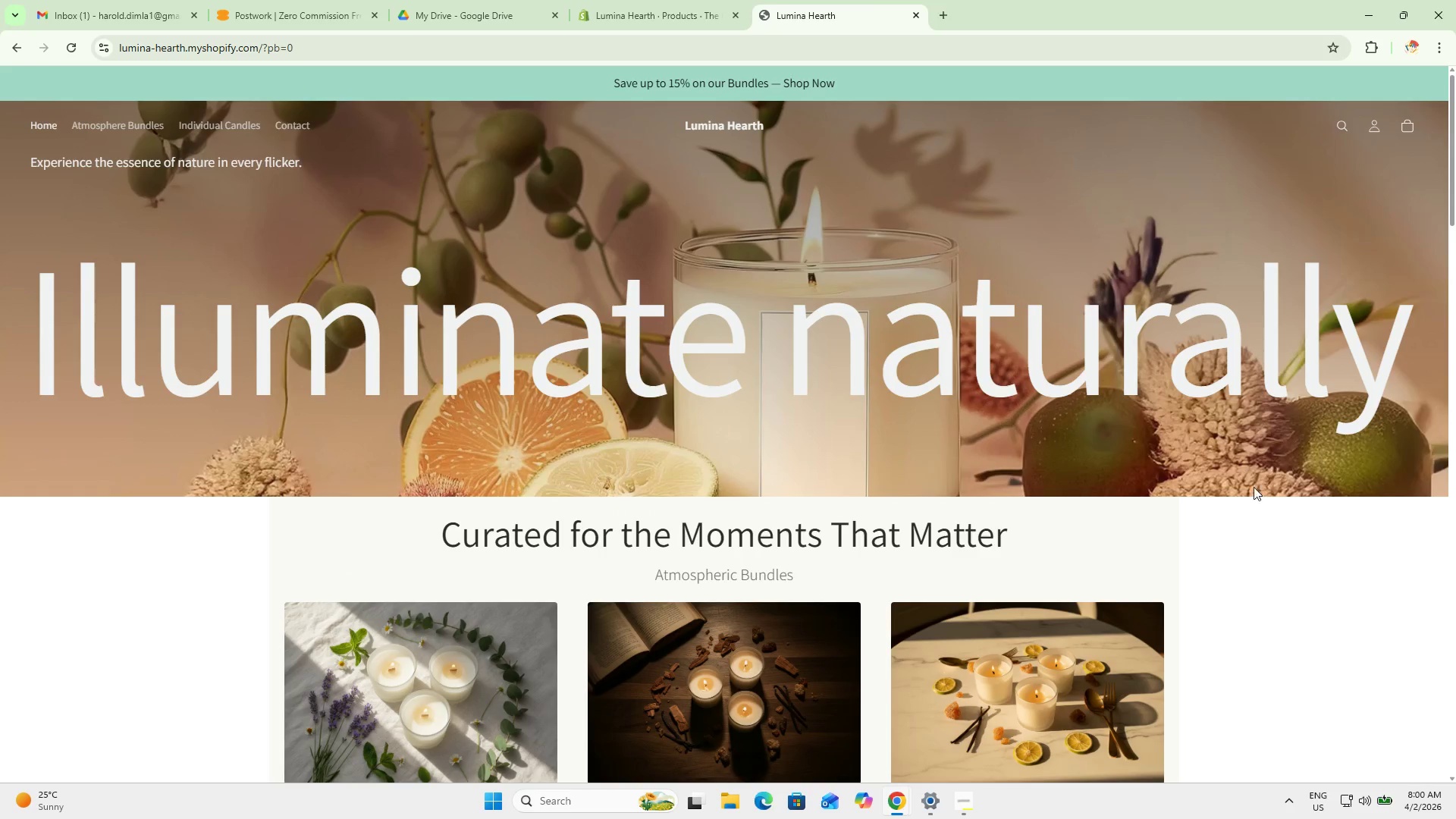 
scroll: coordinate [1239, 482], scroll_direction: down, amount: 2.0
 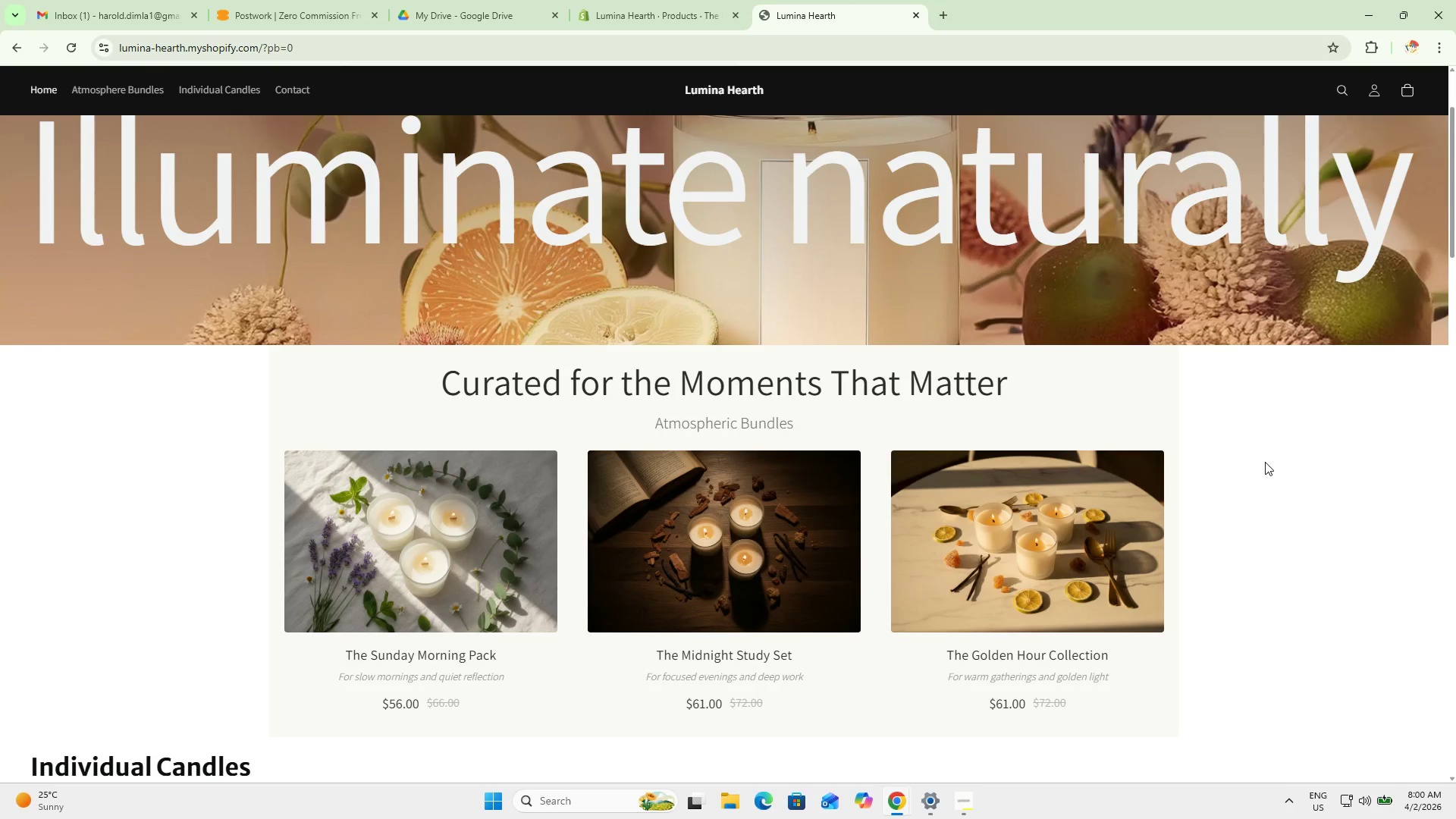 
left_click([1265, 462])
 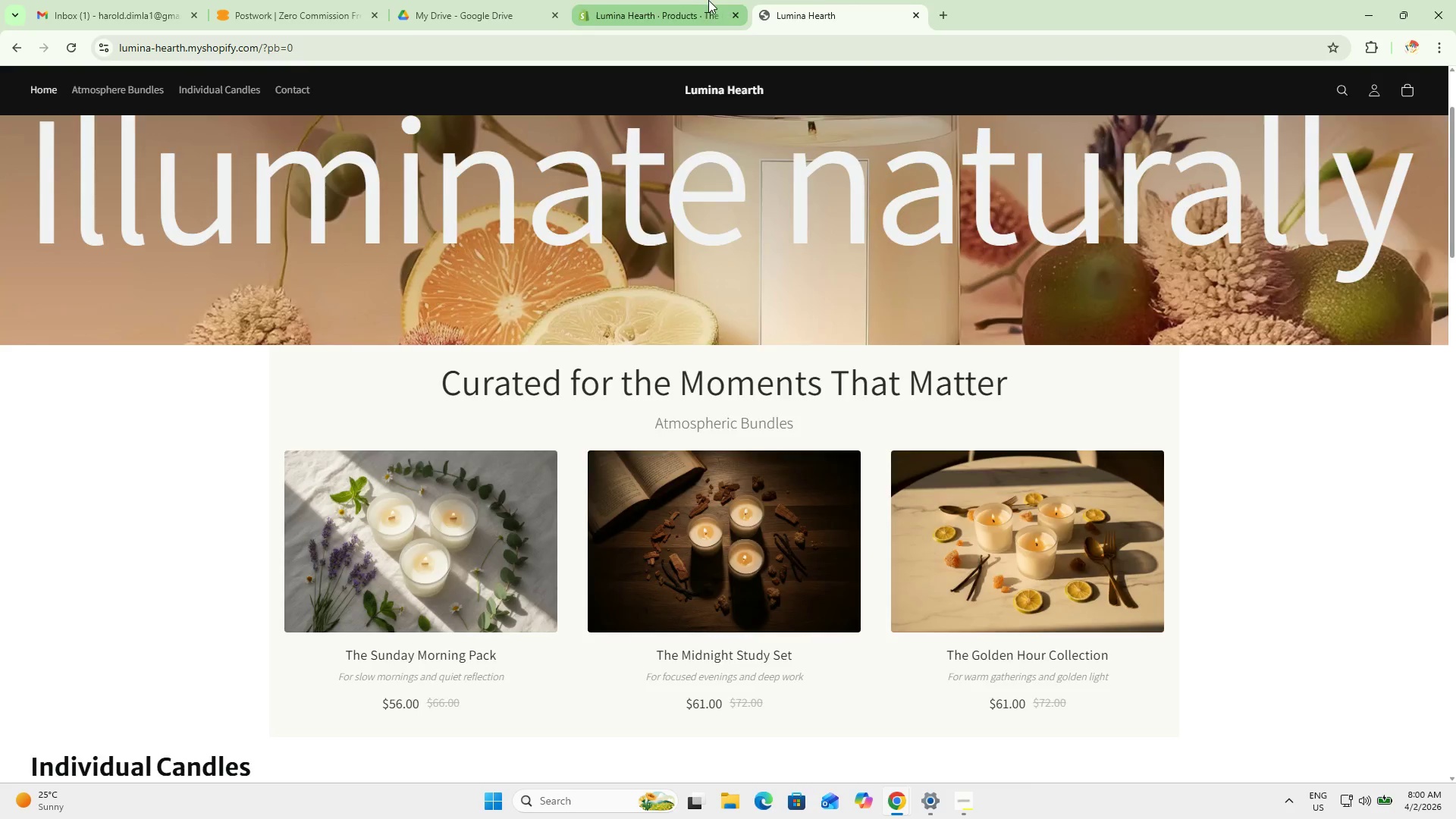 
left_click([701, 0])
 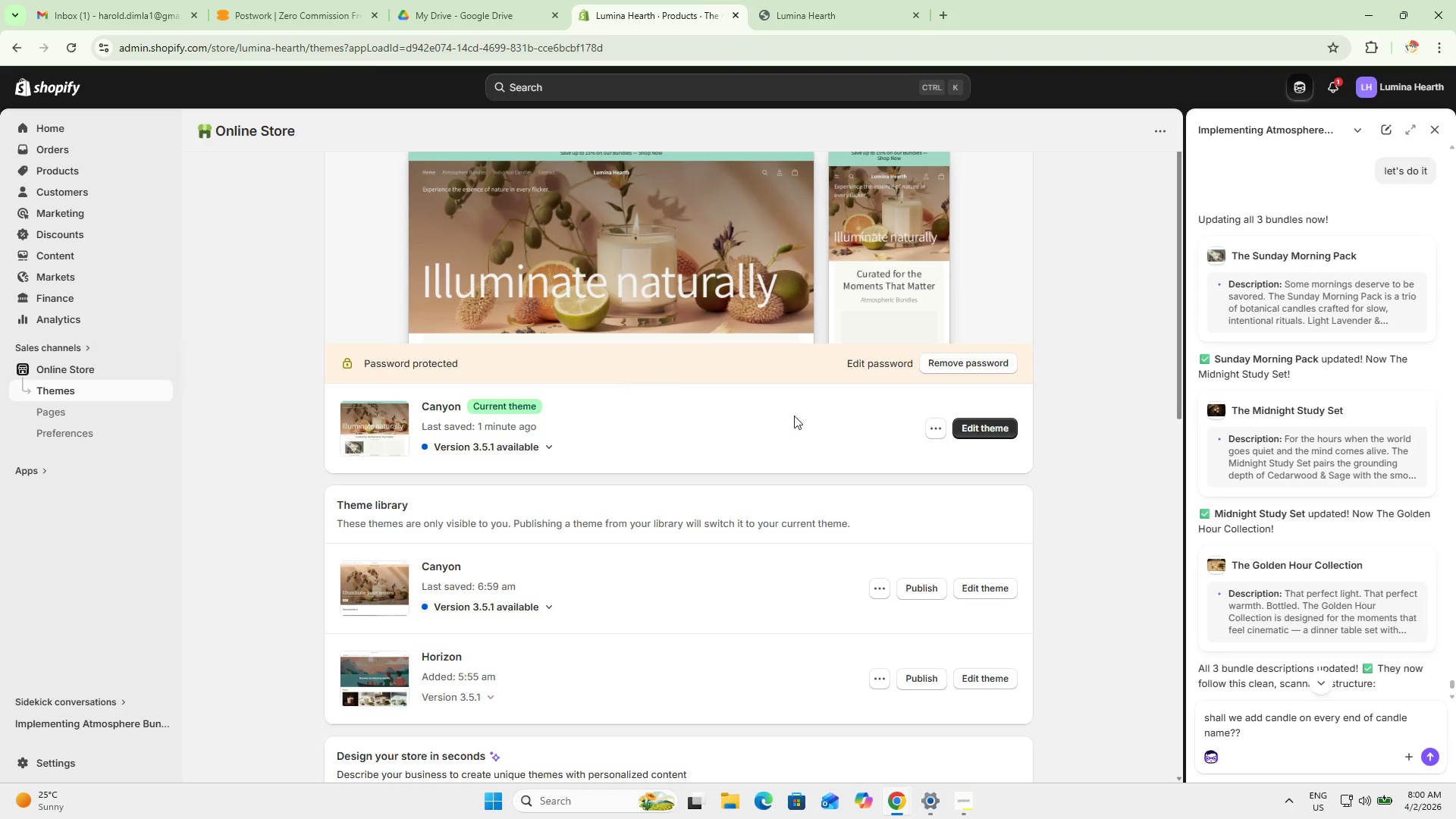 
double_click([969, 435])
 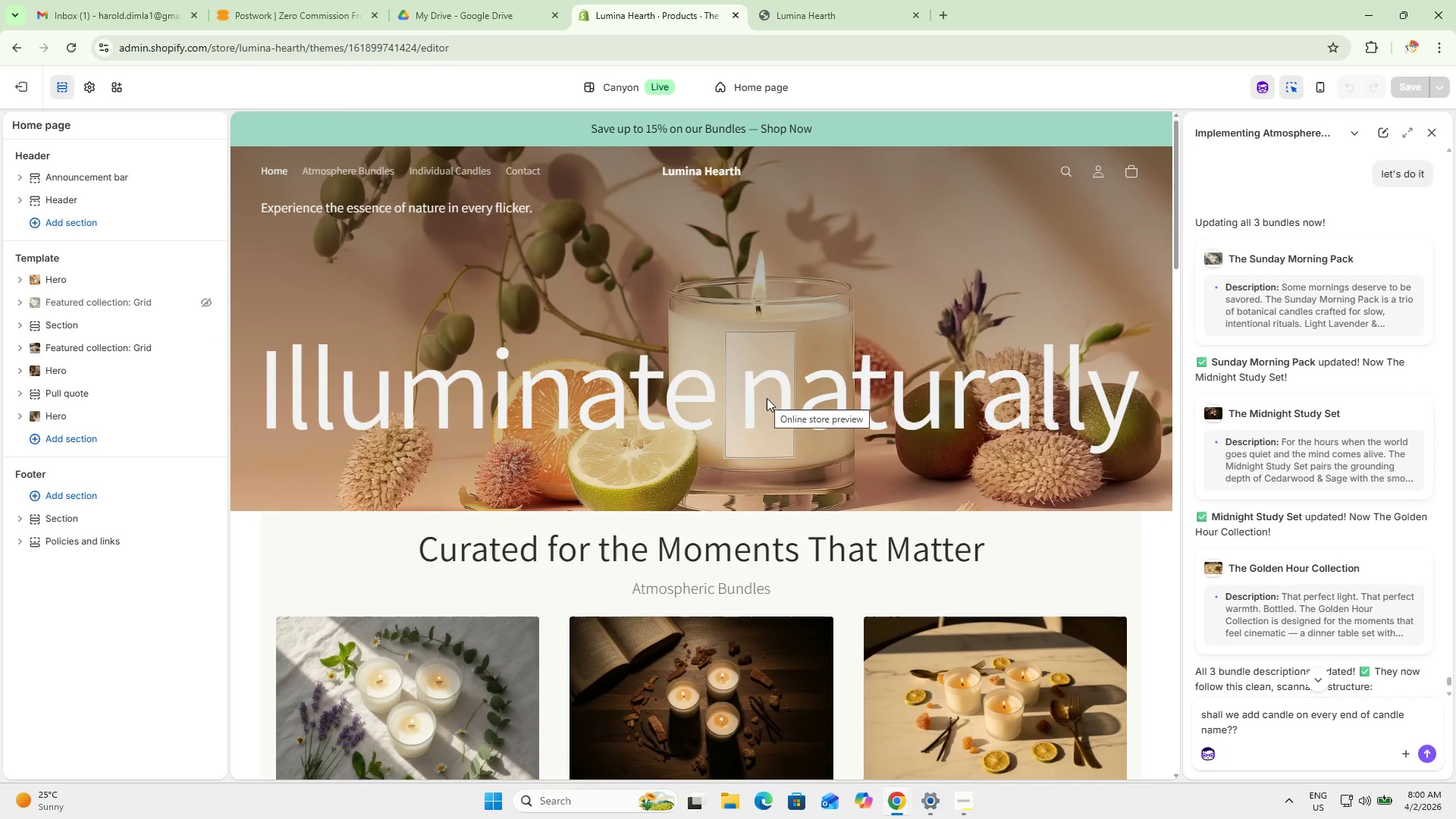 
wait(5.28)
 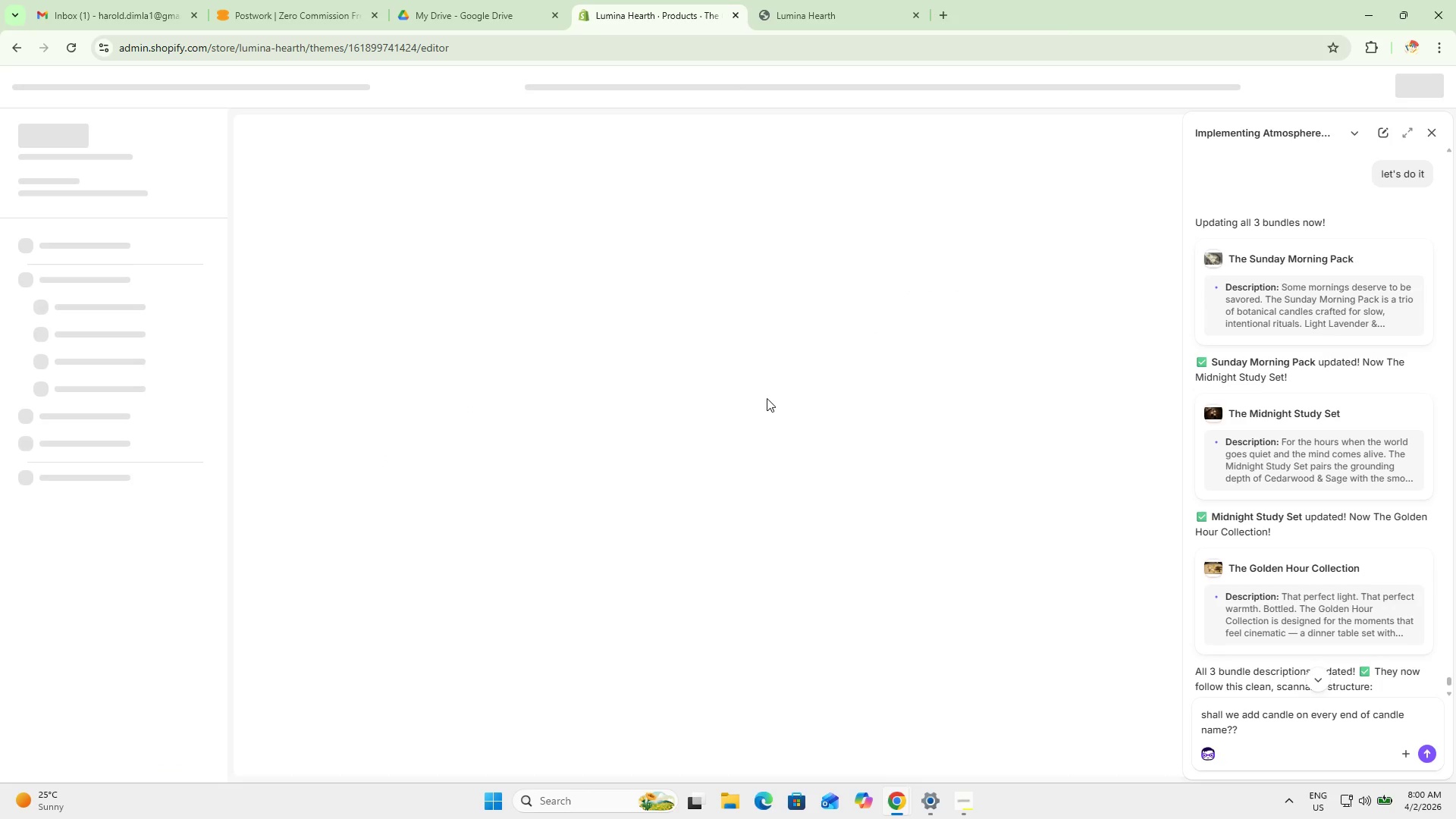 
scroll: coordinate [780, 408], scroll_direction: down, amount: 2.0
 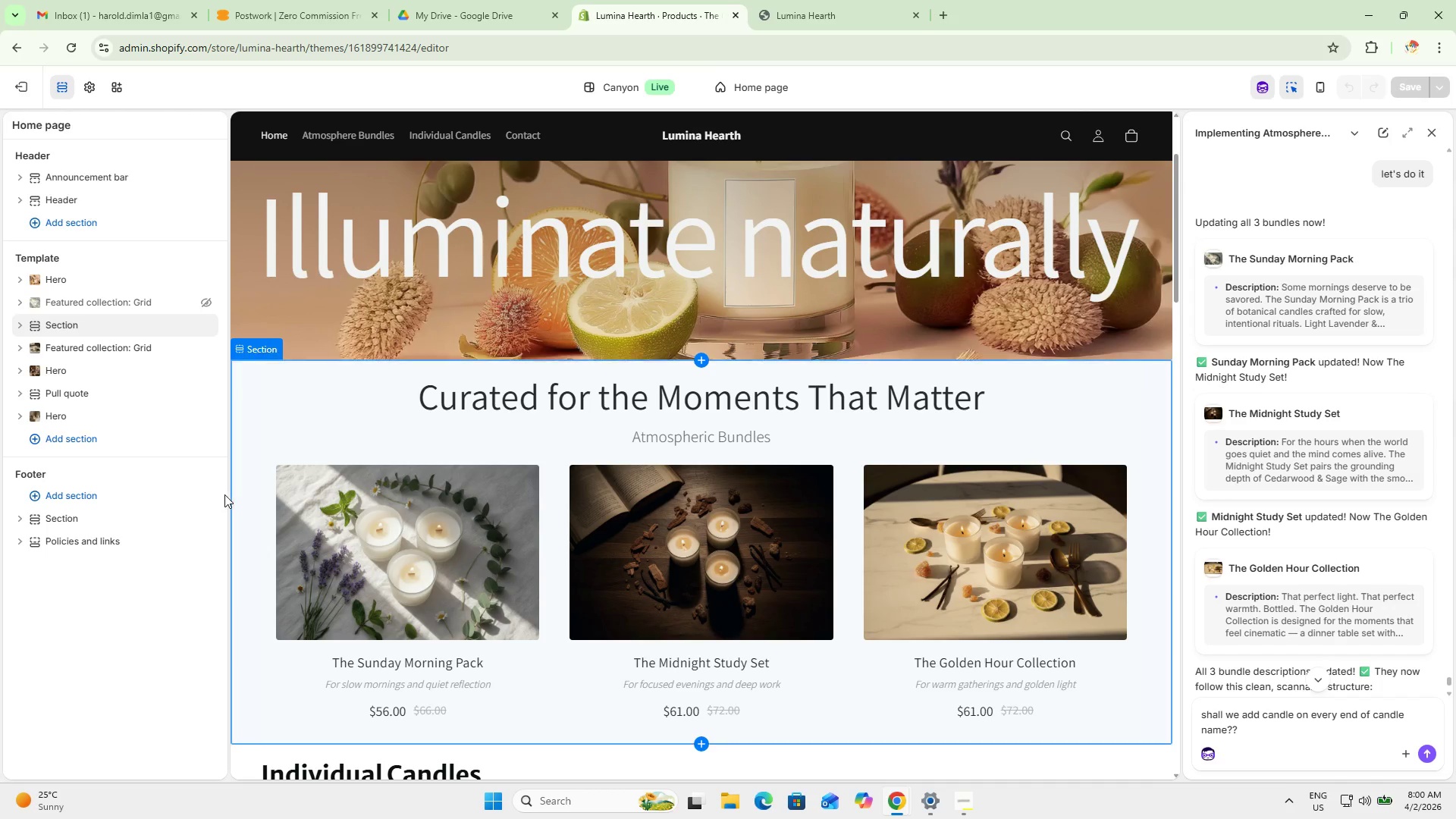 
left_click([237, 492])
 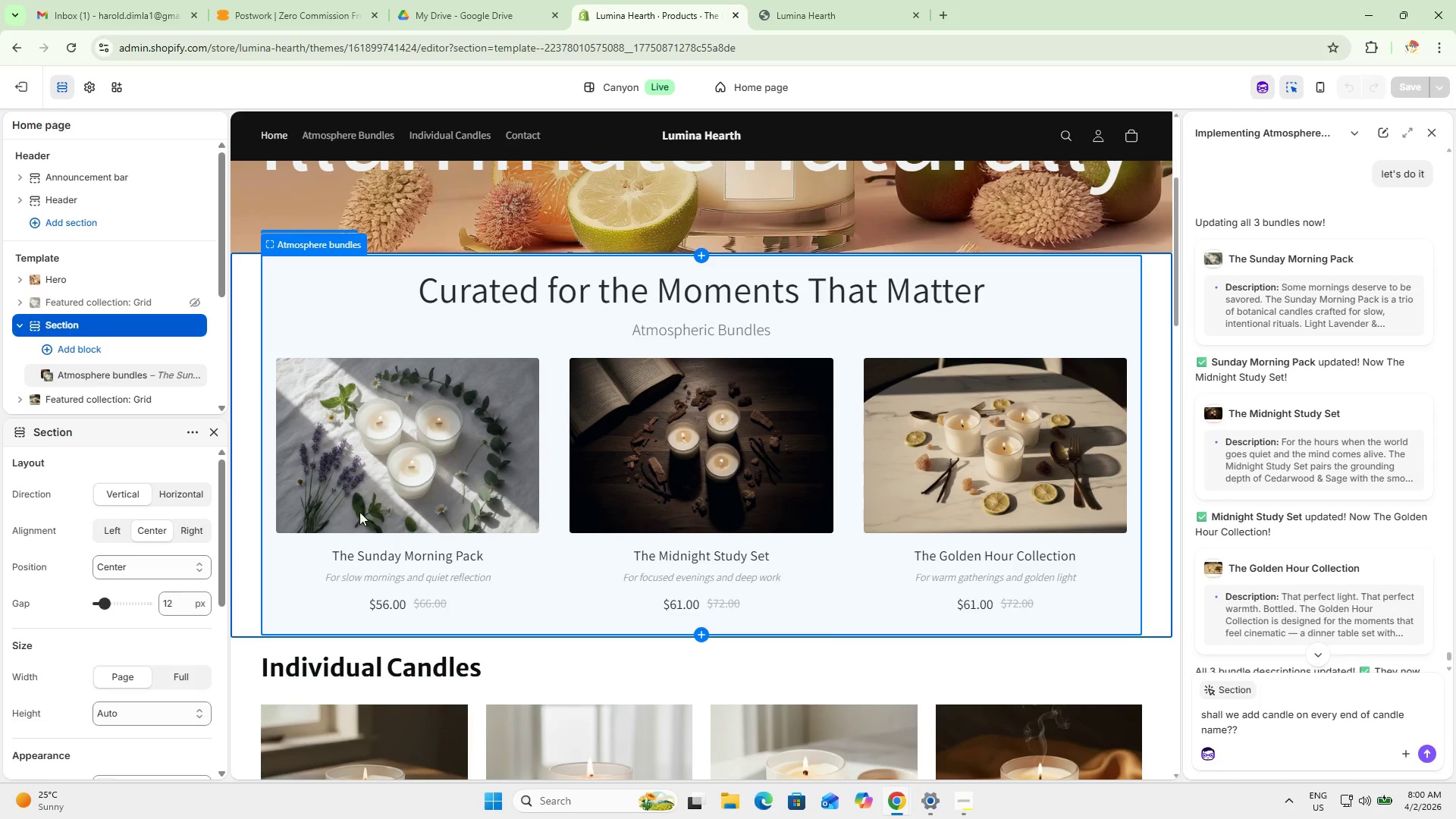 
scroll: coordinate [184, 645], scroll_direction: down, amount: 8.0
 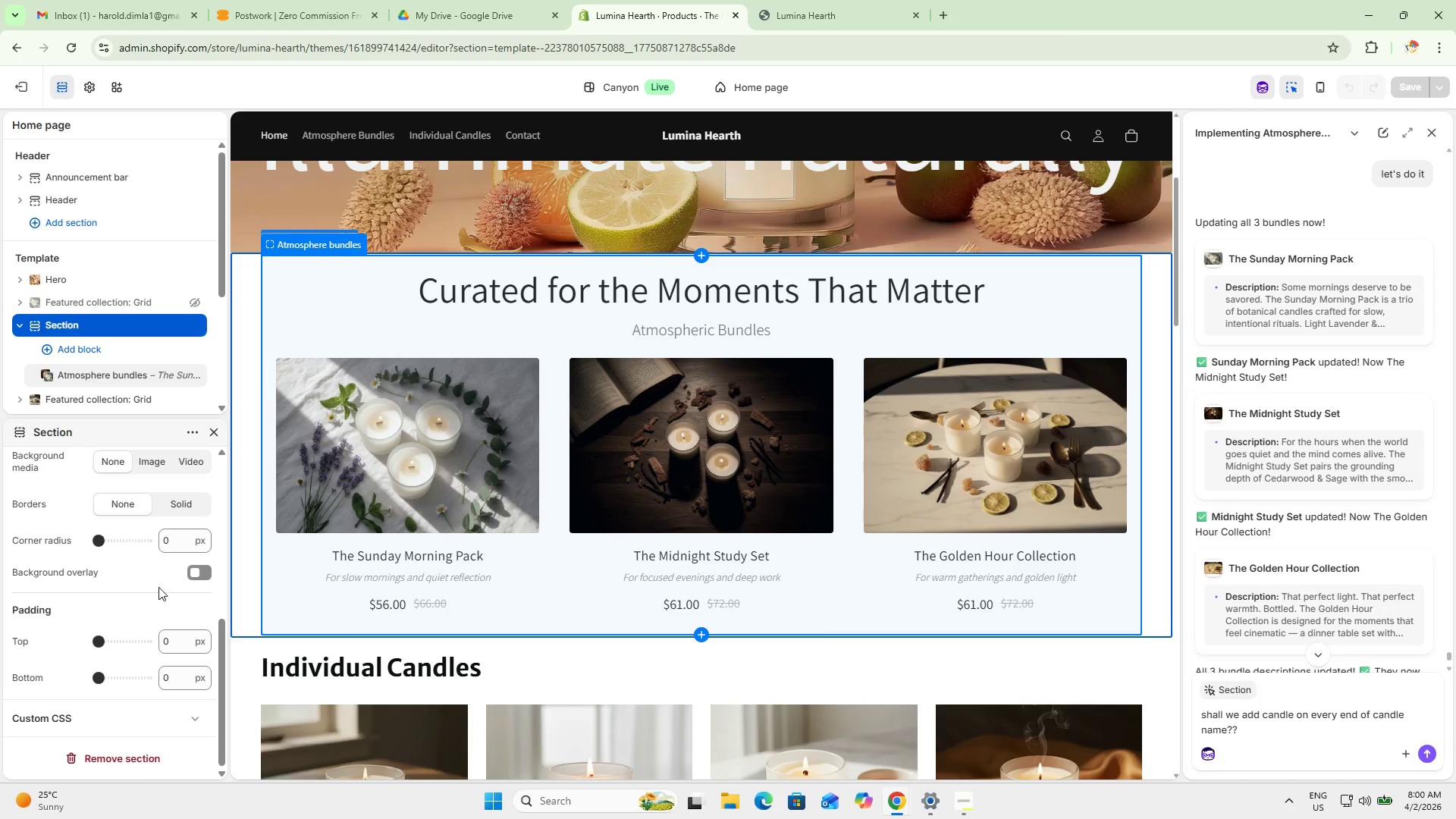 
scroll: coordinate [154, 640], scroll_direction: up, amount: 9.0
 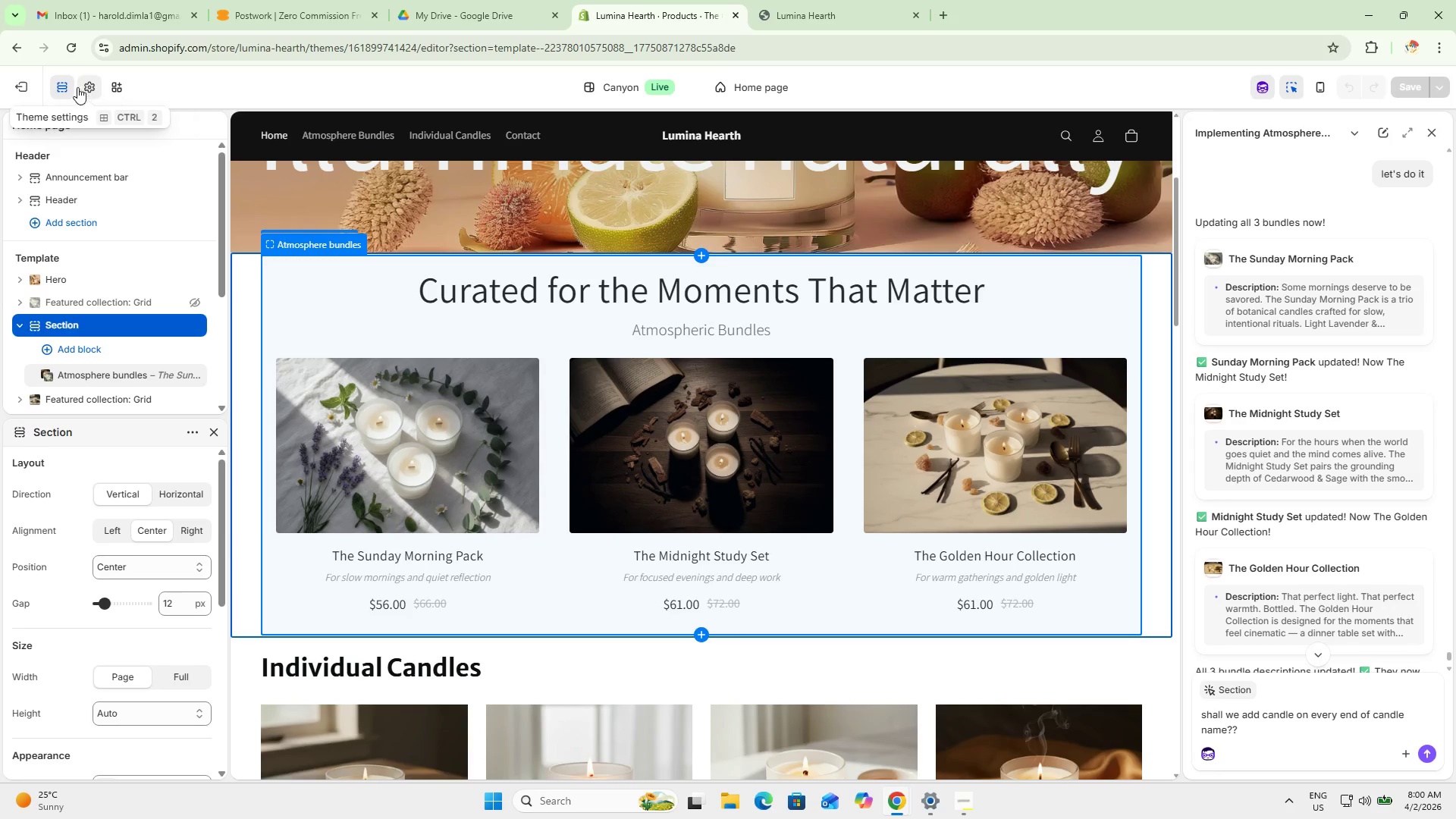 
left_click([85, 87])
 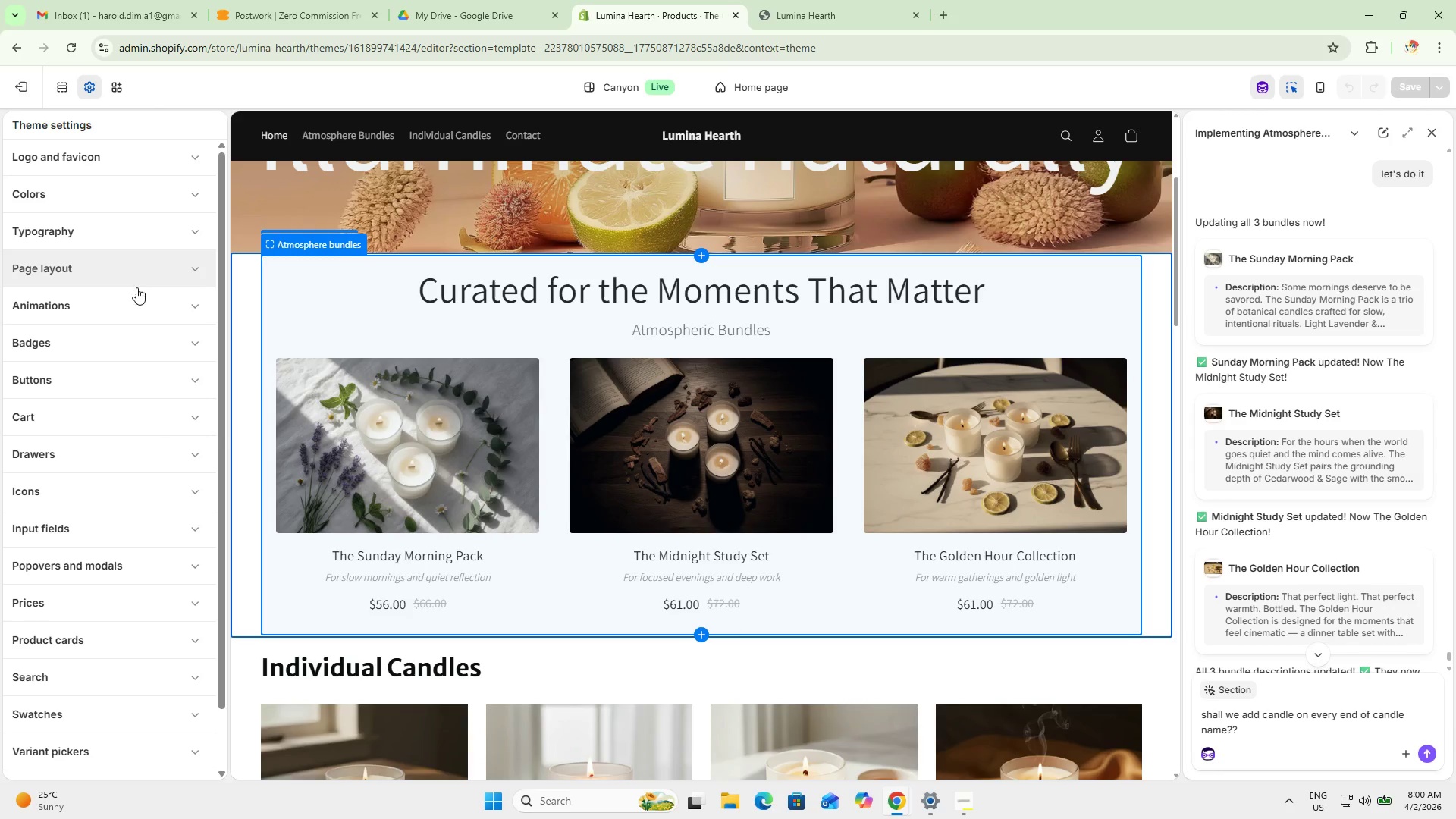 
left_click([151, 275])
 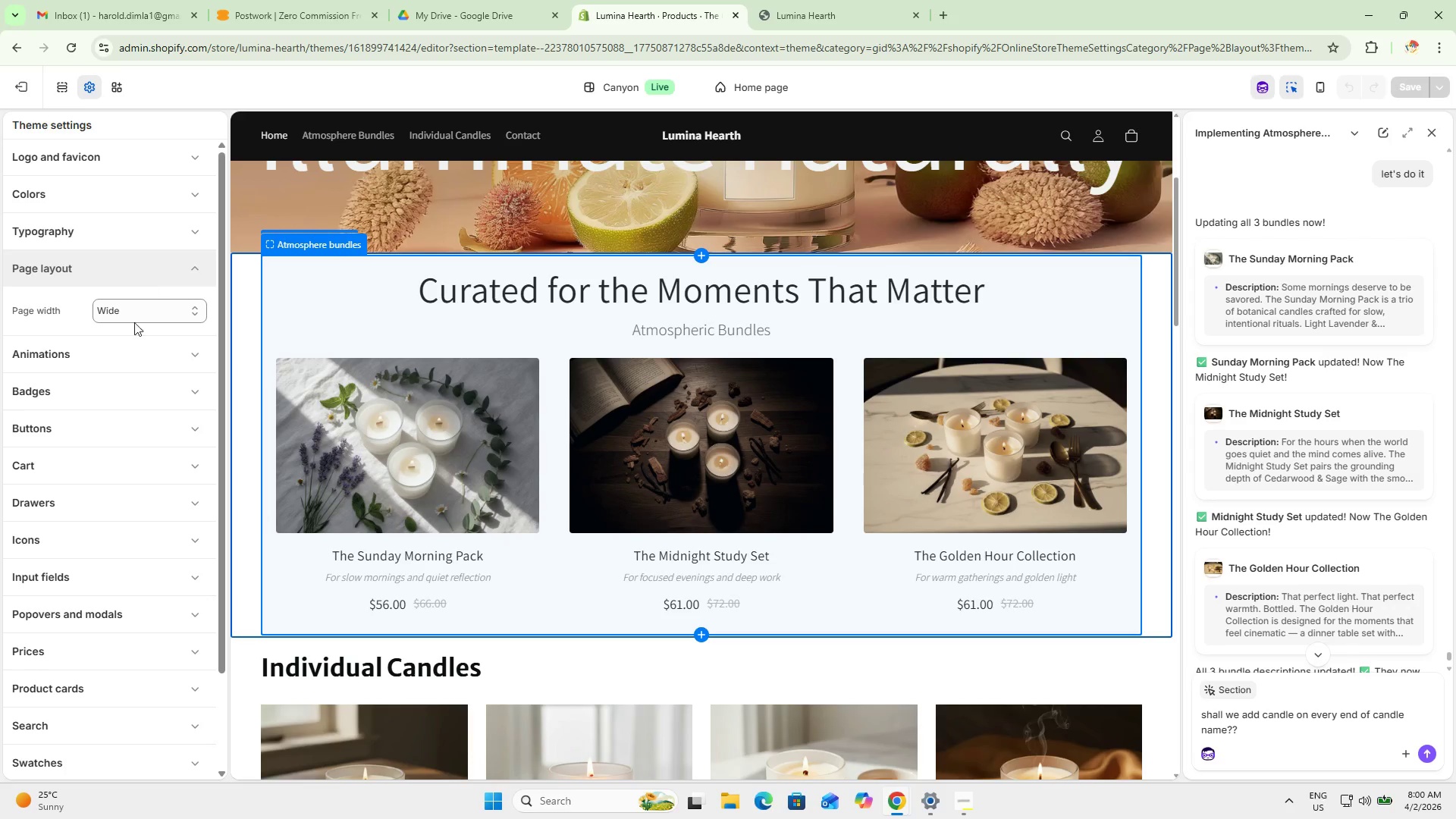 
scroll: coordinate [136, 501], scroll_direction: down, amount: 2.0
 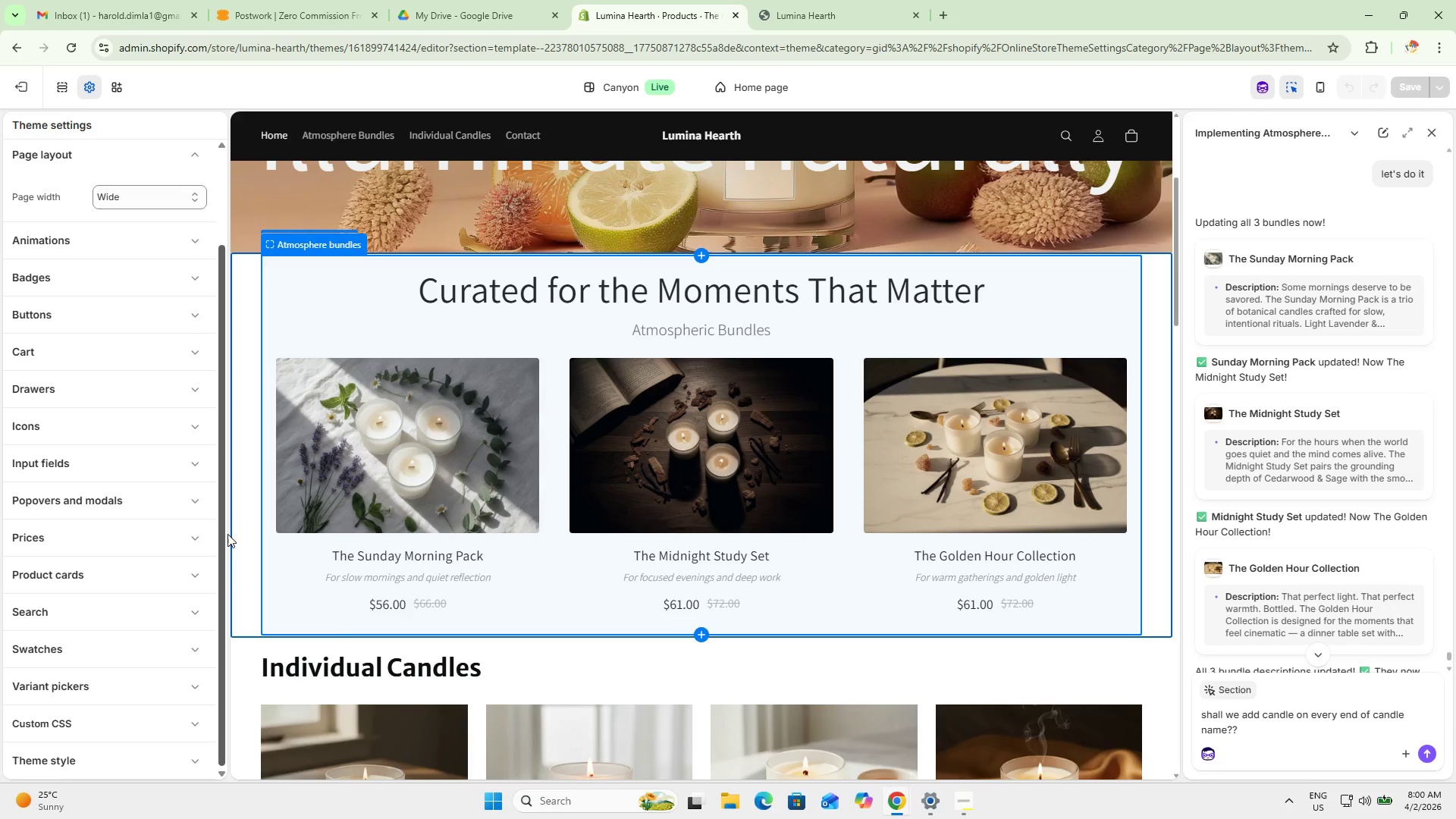 
left_click([239, 527])
 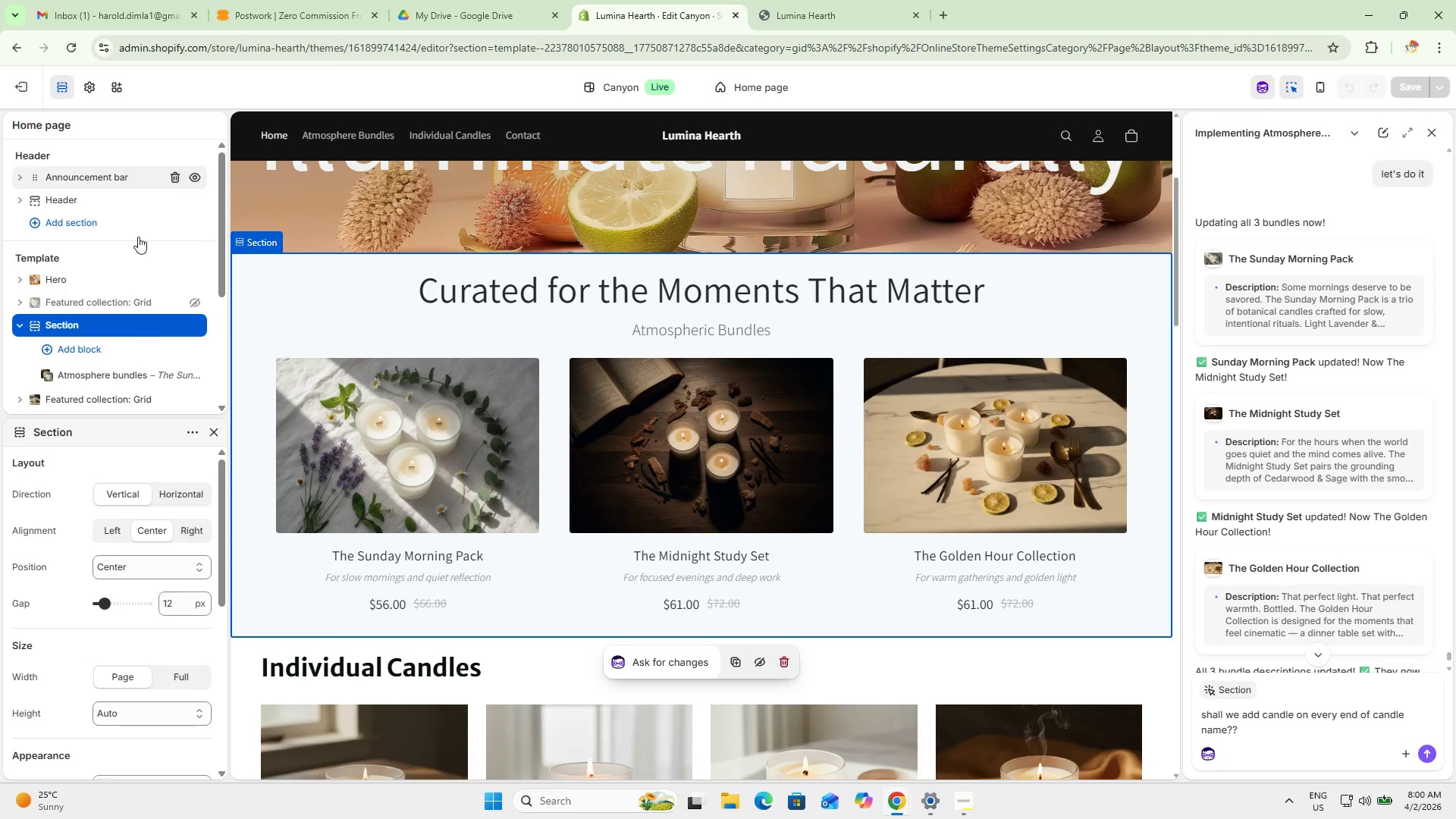 
left_click([91, 87])
 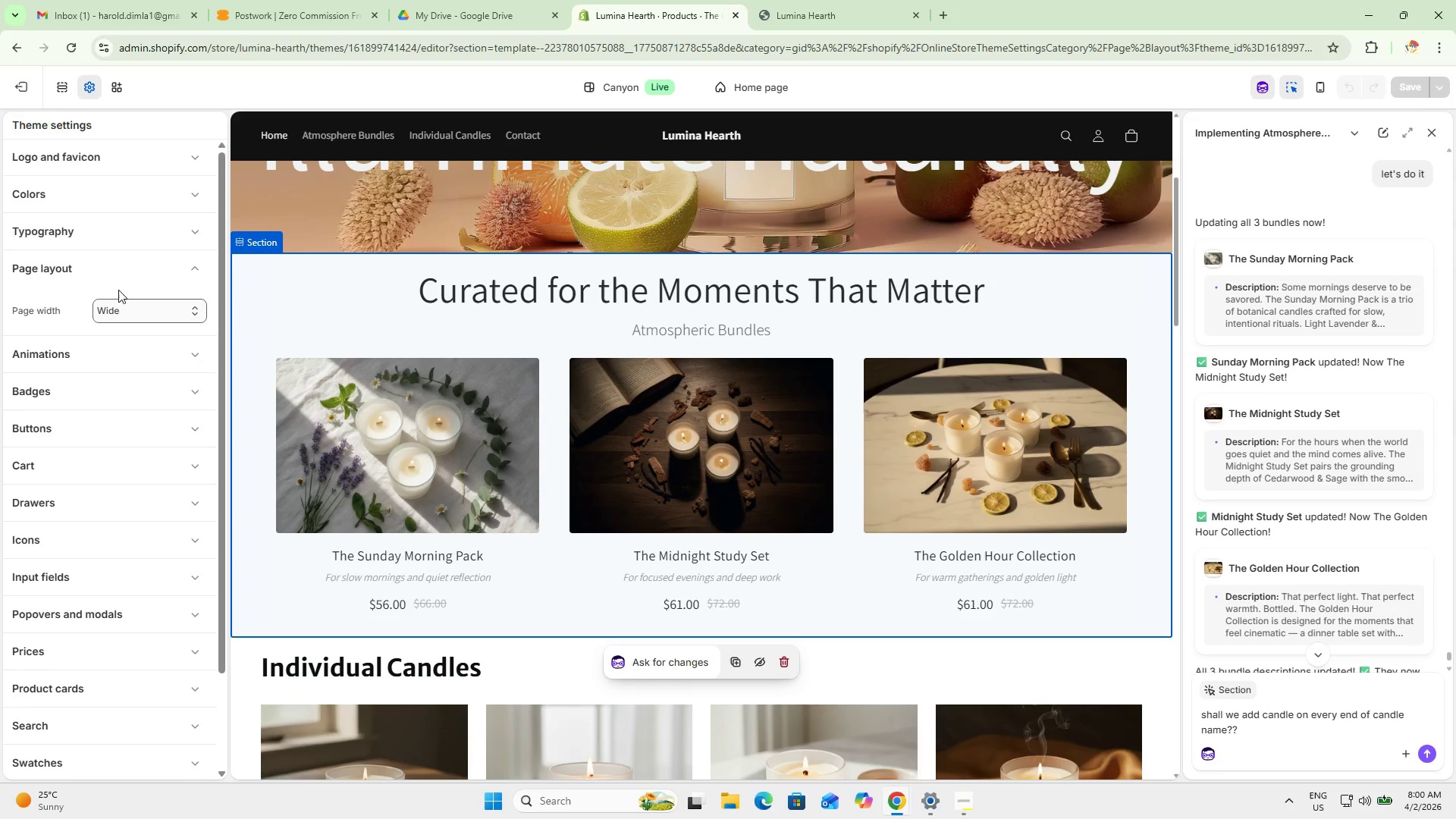 
left_click([136, 196])